 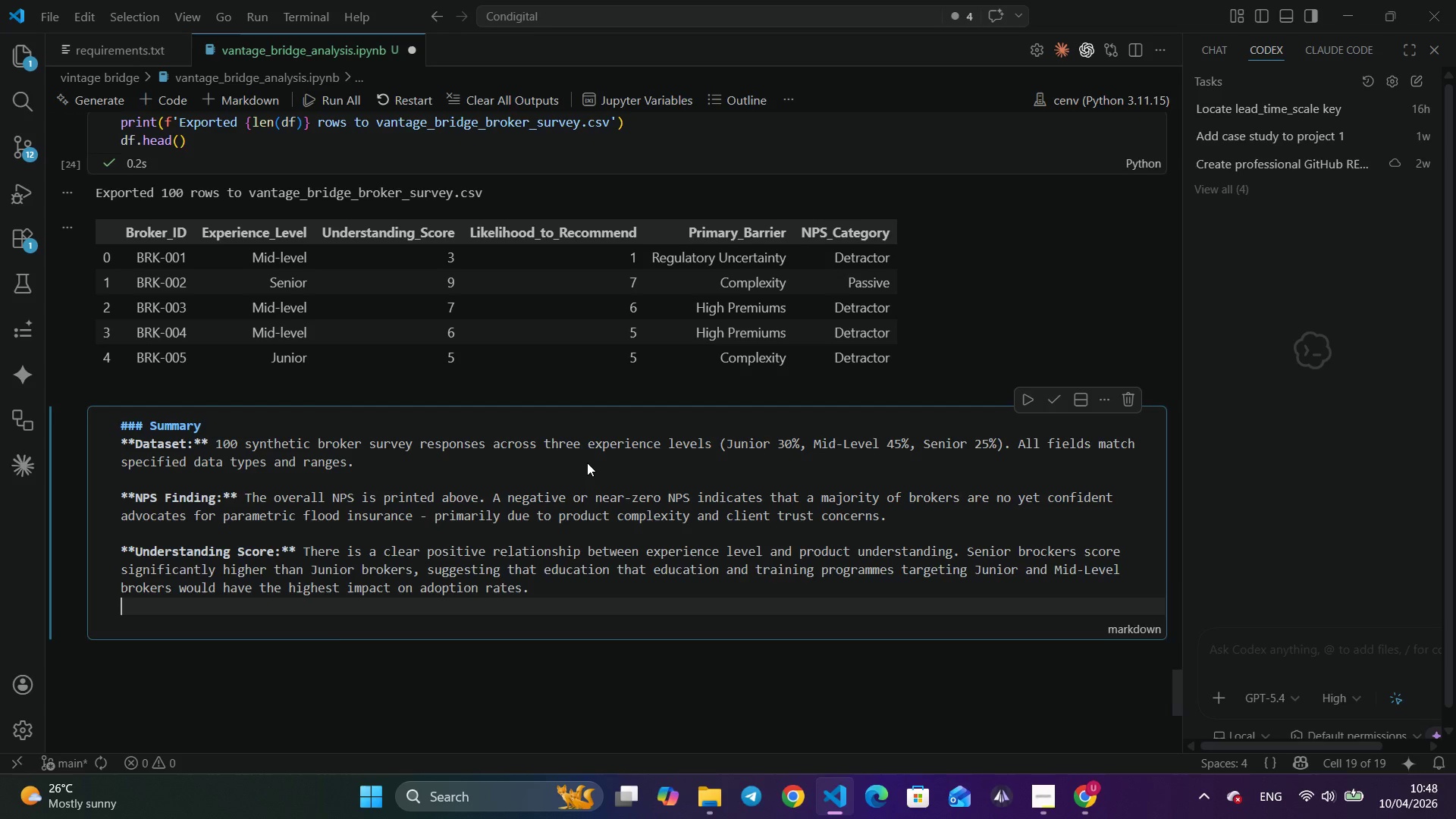 
key(Enter)
 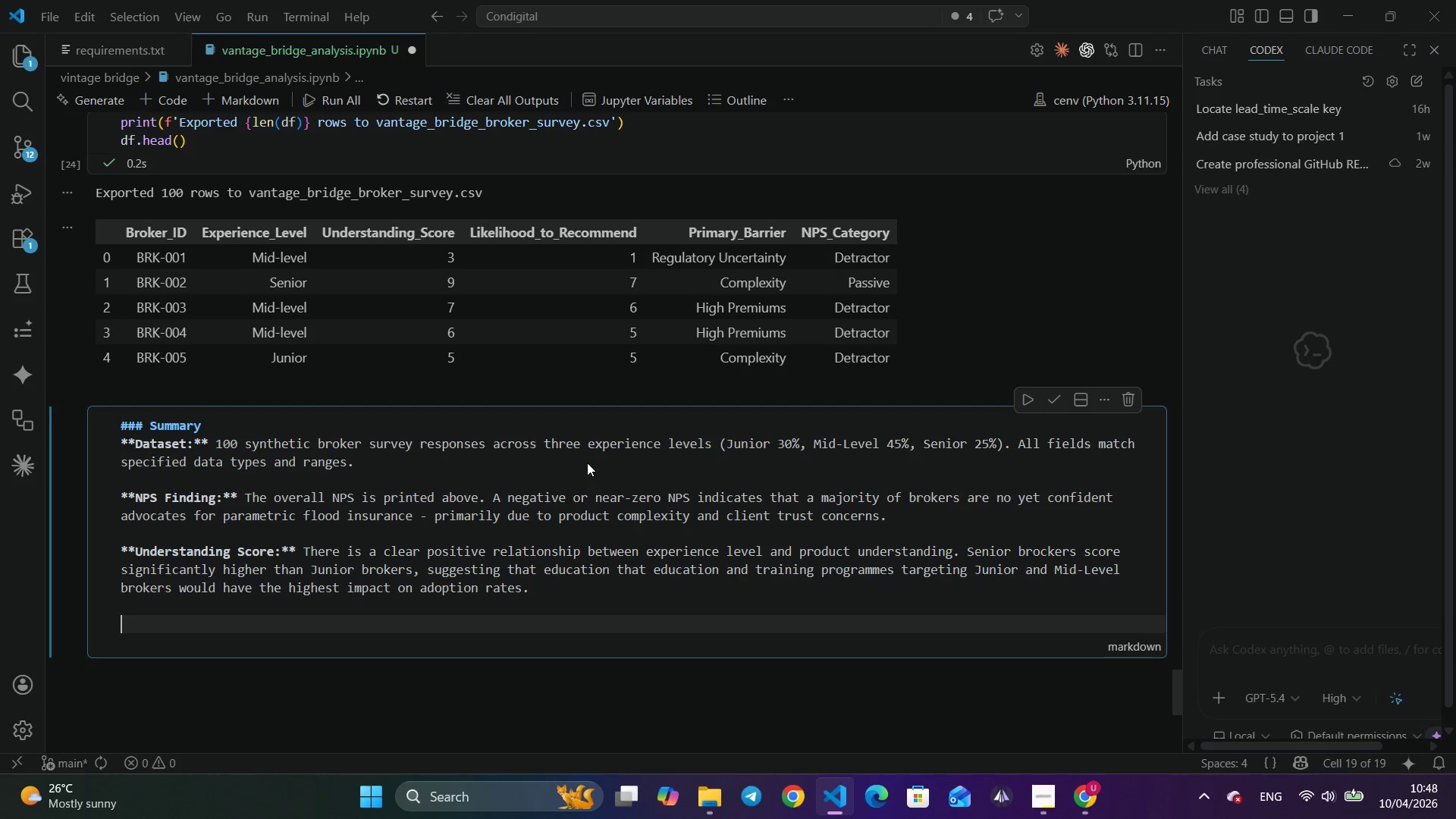 
key(Enter)
 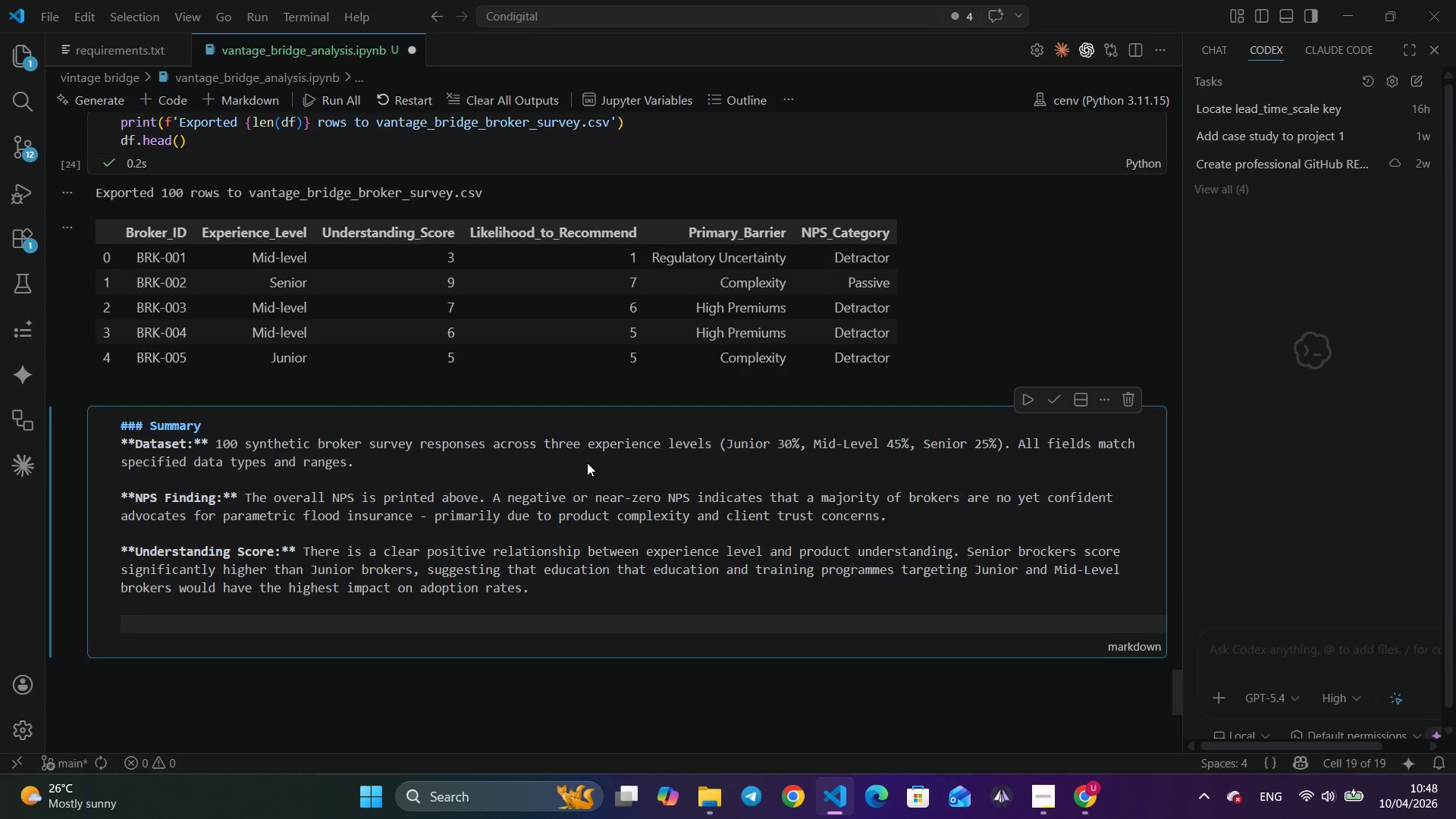 
type(**Primary Barriers:** Complexity and c)
key(Backspace)
type(Ci)
key(Backspace)
type(lient Trust are the most frequentlu)
key(Backspace)
type(y)
 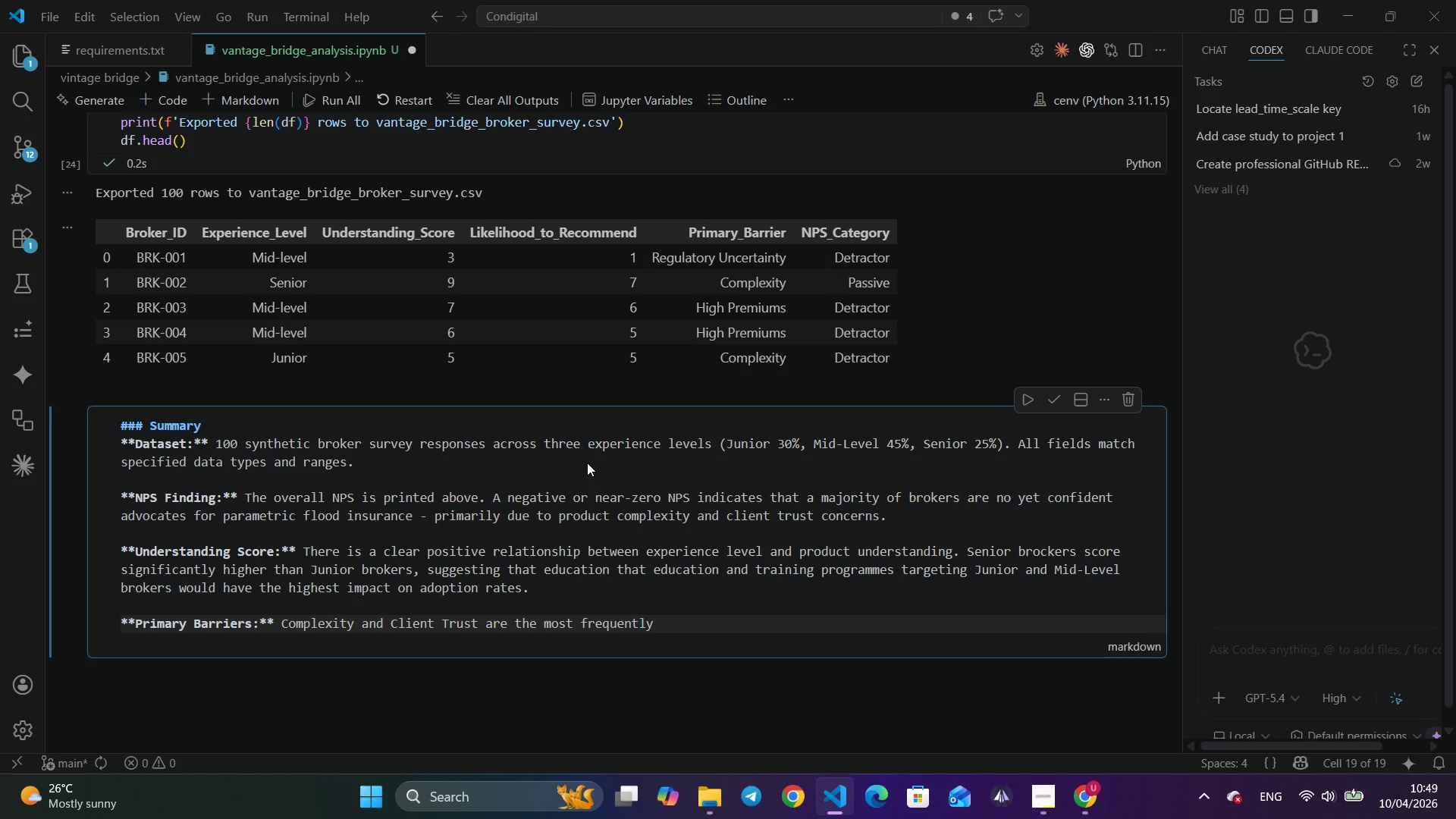 
wait(6.09)
 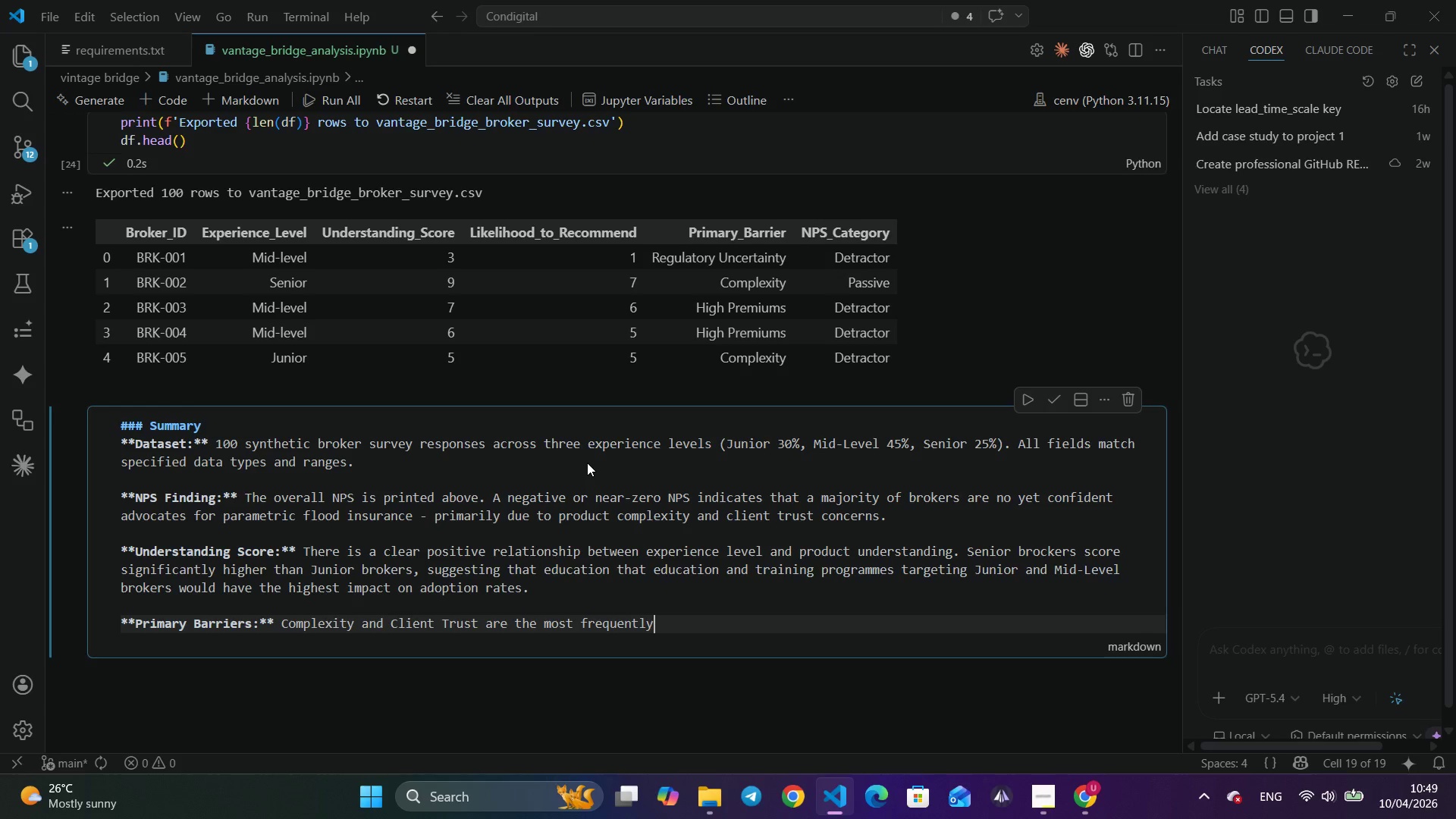 
type( cited barriers overall)
 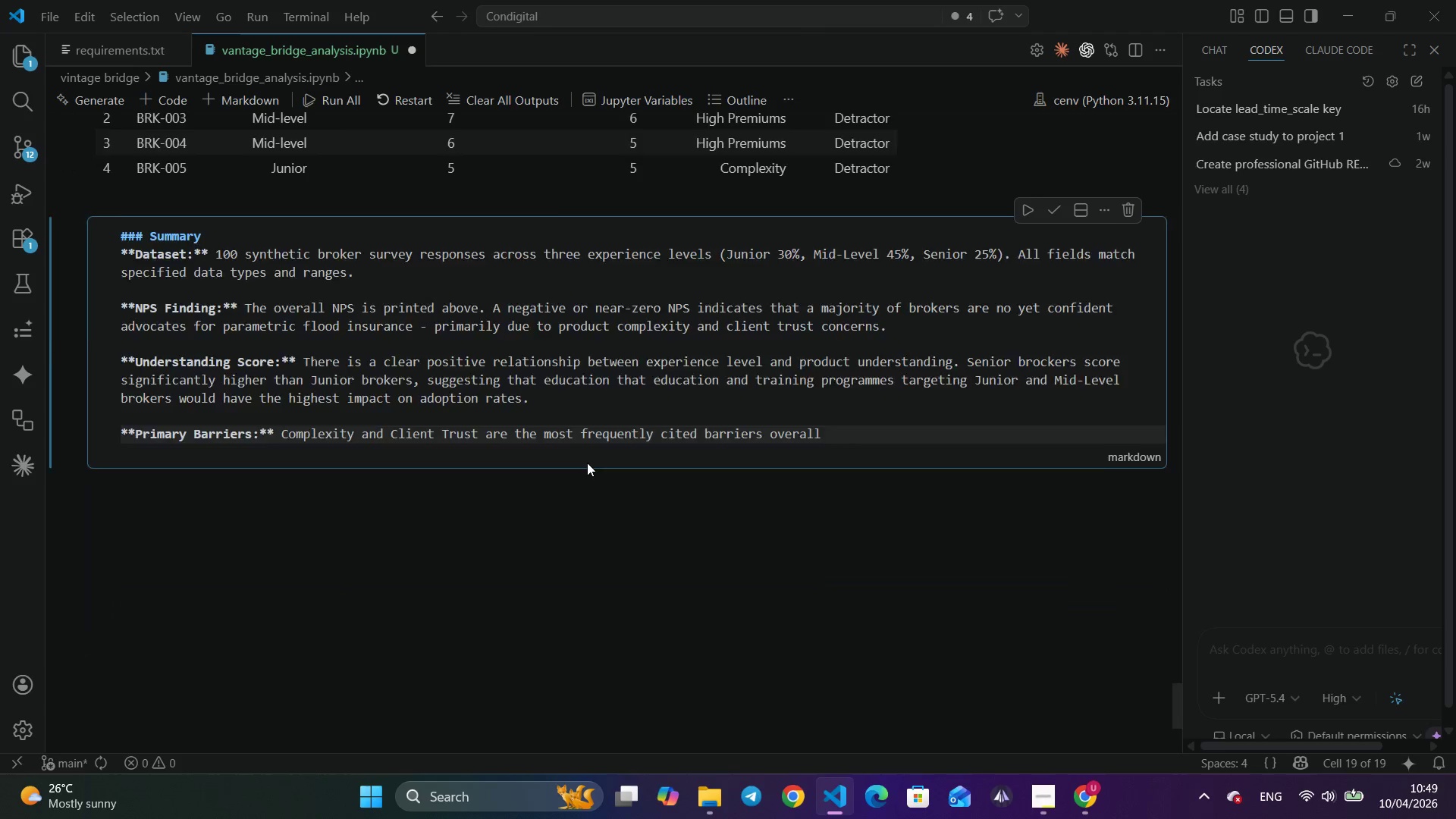 
scroll: coordinate [587, 463], scroll_direction: down, amount: 6.0
 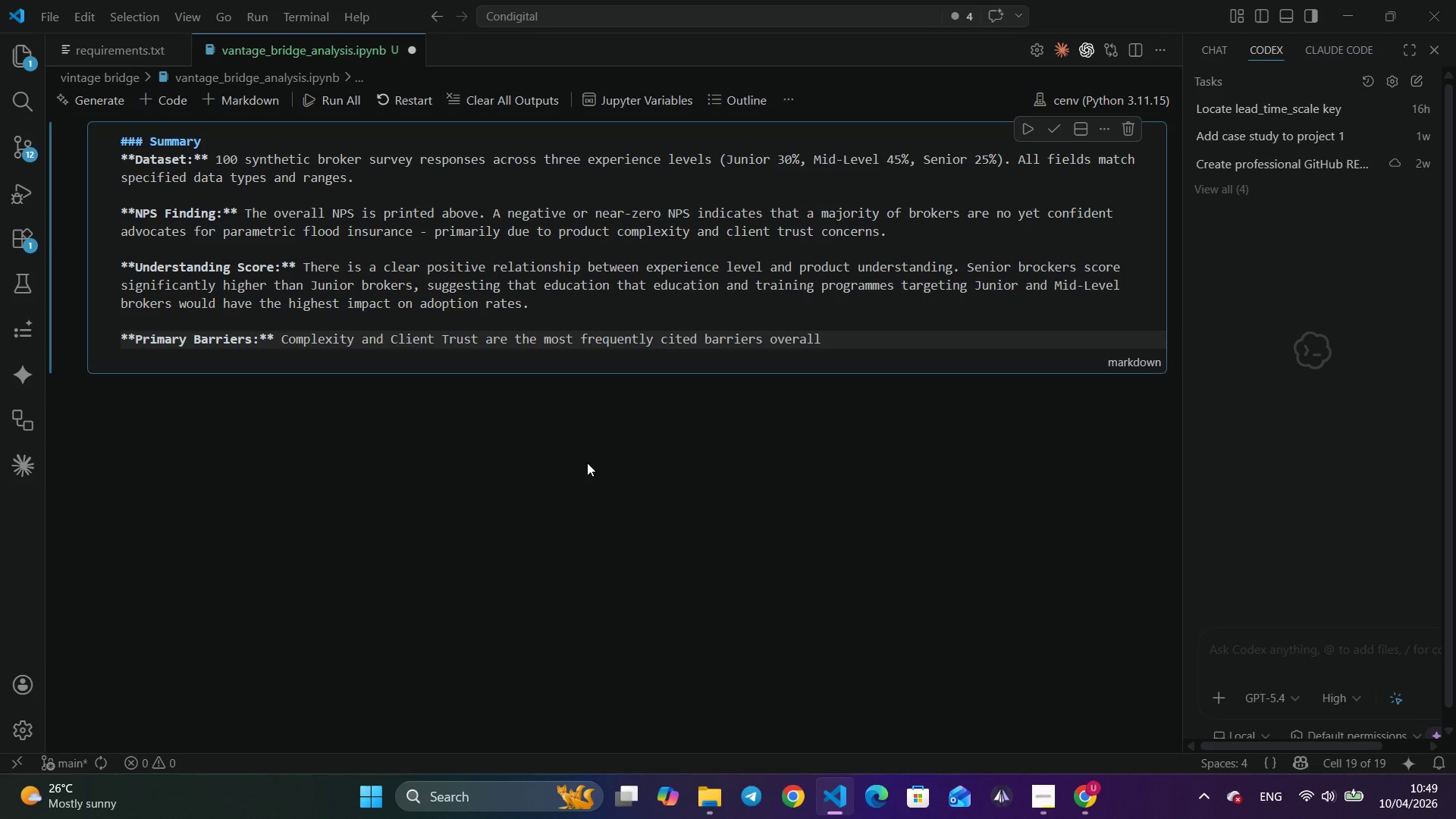 
type(, driven heabil)
key(Backspace)
key(Backspace)
key(Backspace)
type(vily by Junior brokers. Senior brokers shift toward Regulatory Uncertainty and High Premiums, reflecting more sophisticated concers)
key(Backspace)
type(ns about market fir)
key(Backspace)
type(t rather than basic product comprehension.)
 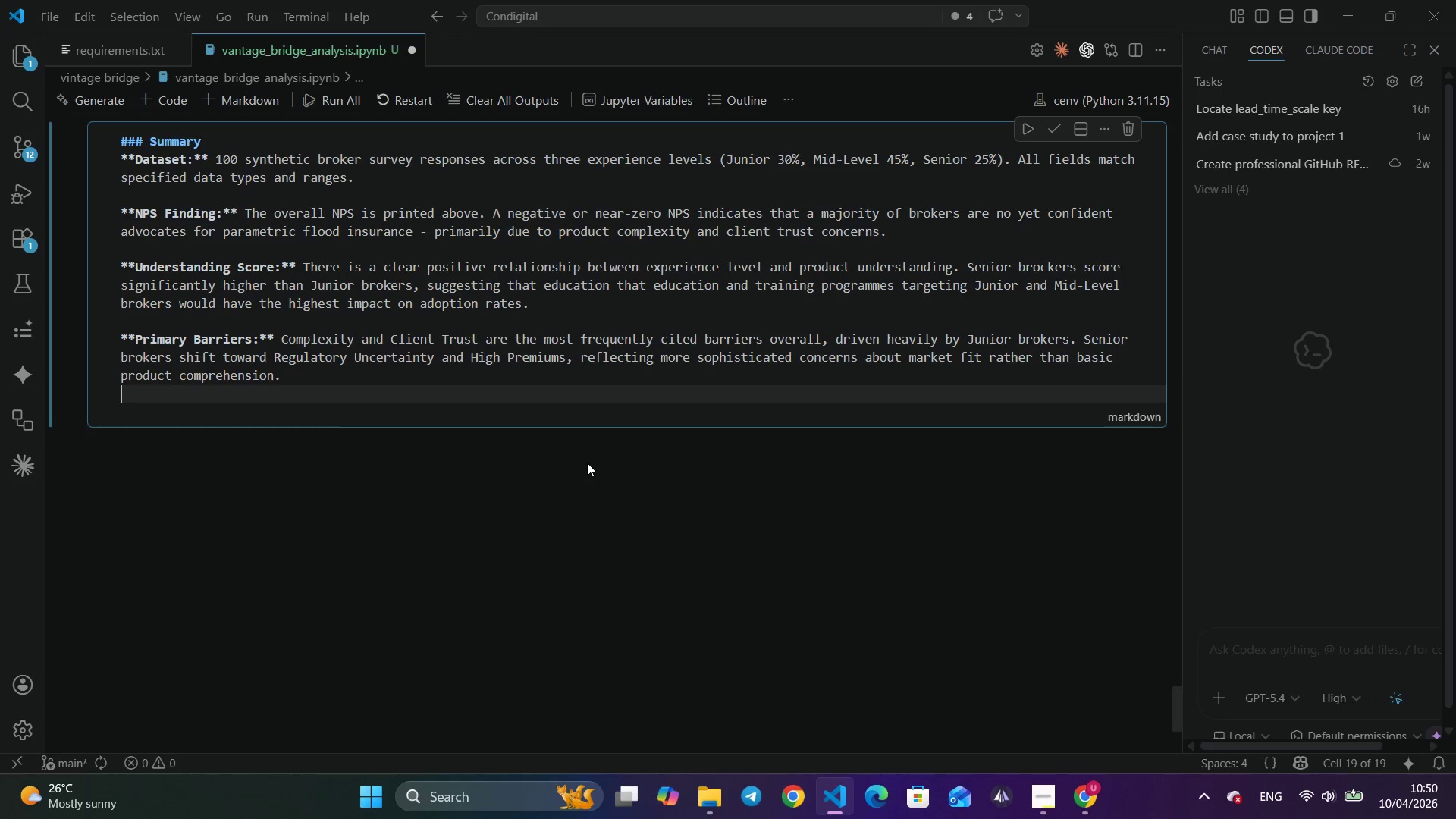 
 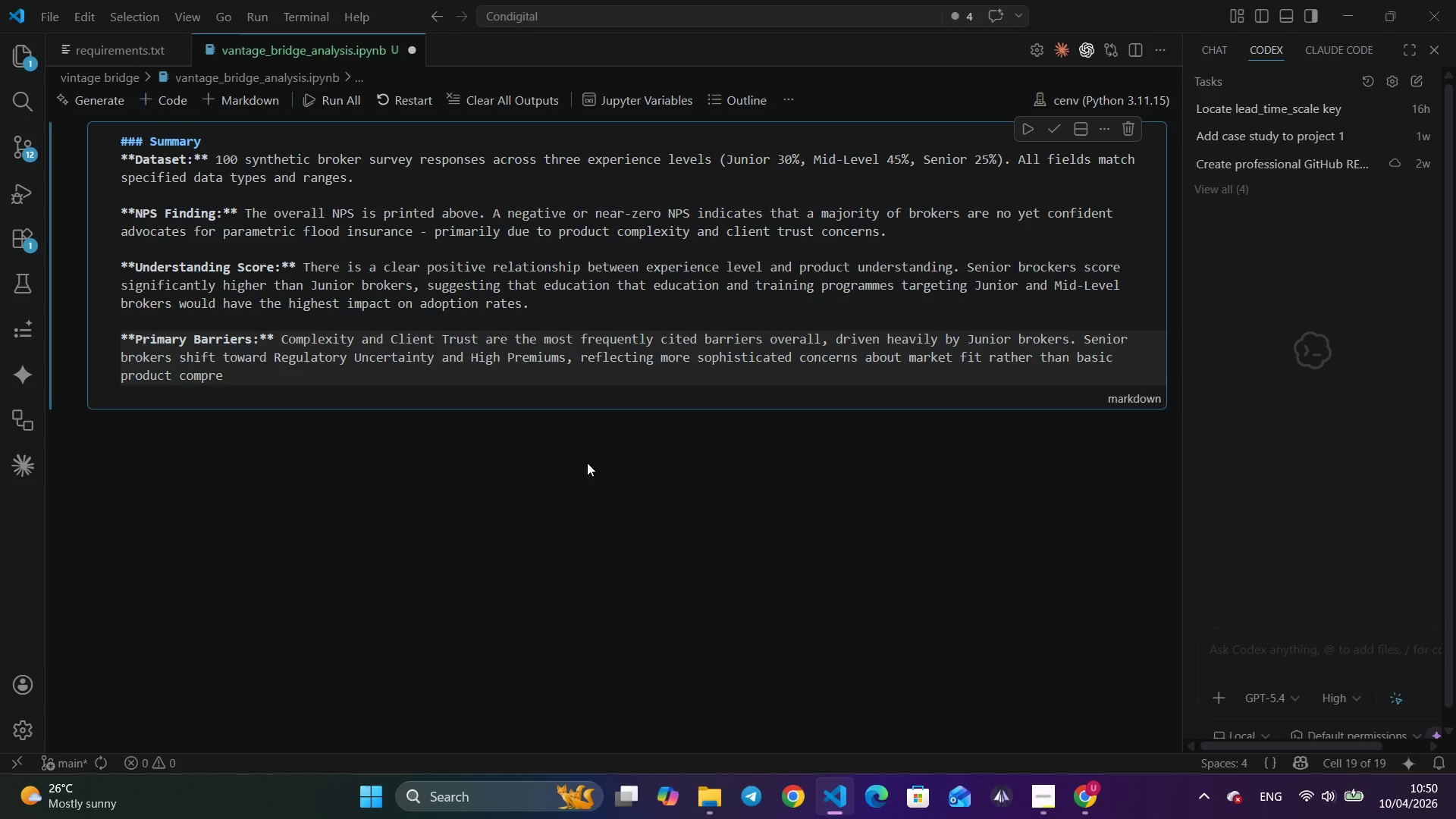 
key(Enter)
 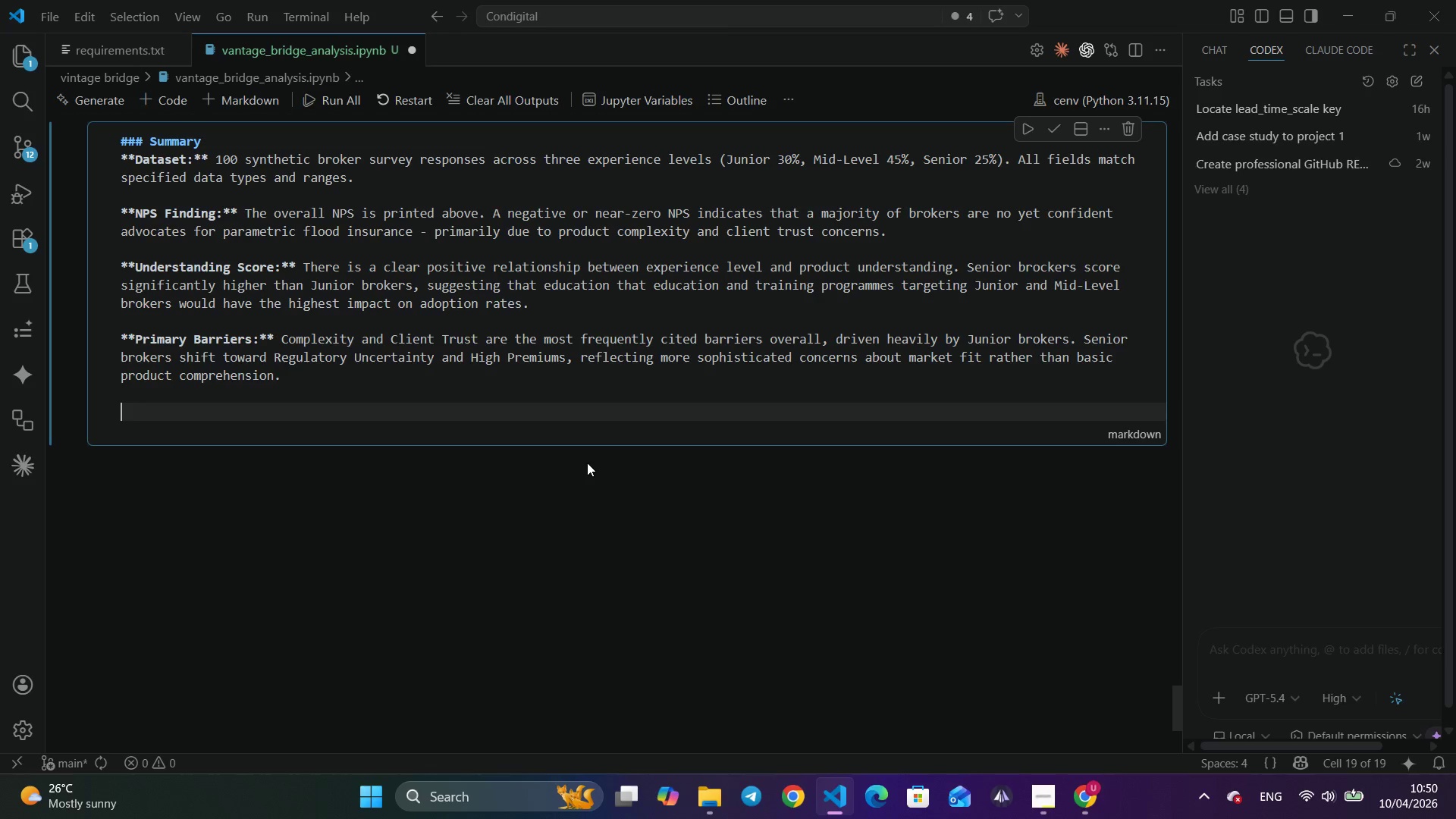 
key(Enter)
 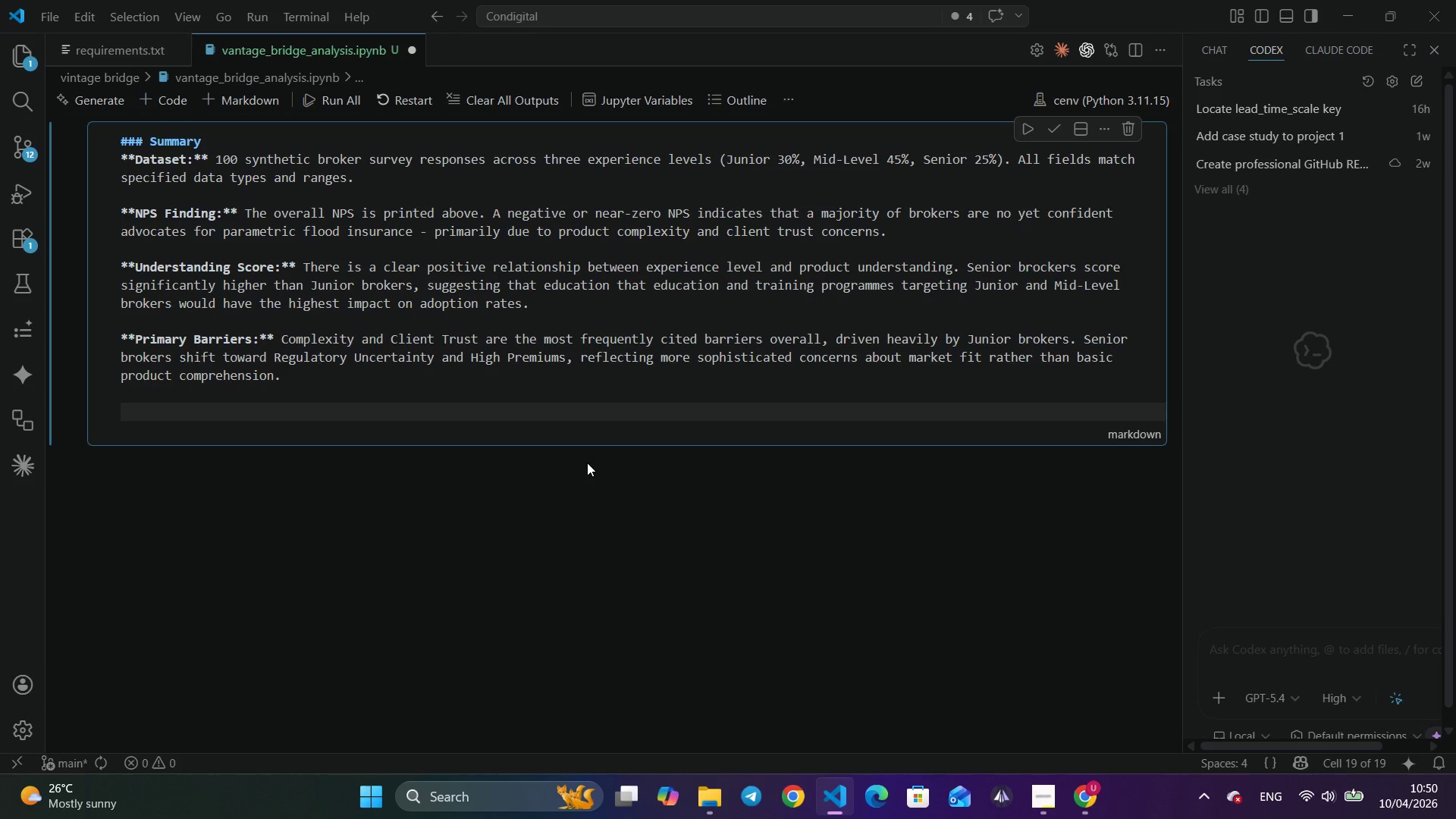 
type(**Recommendations for Vantage Brig)
key(Backspace)
type(dge:**)
 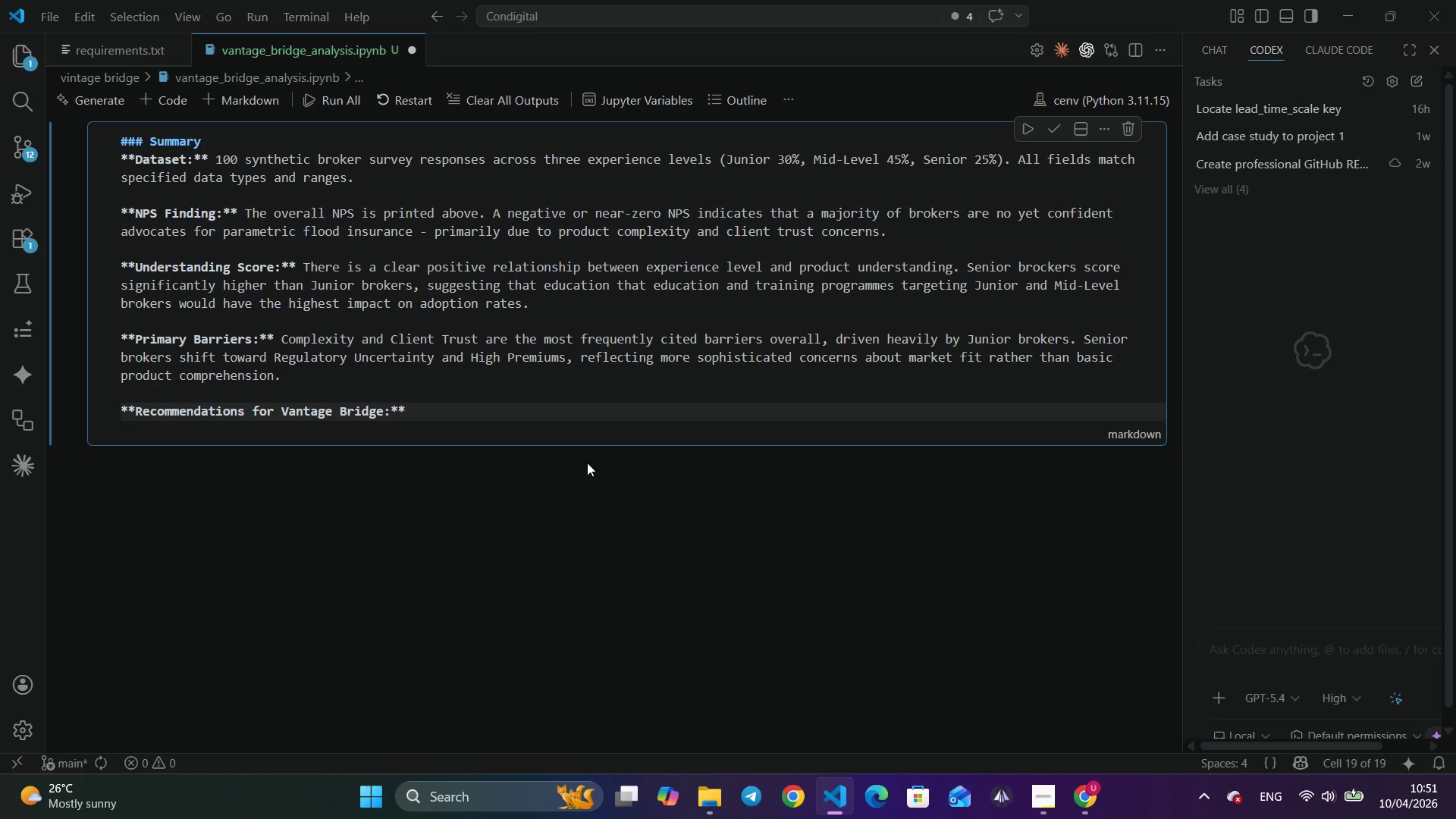 
key(Enter)
 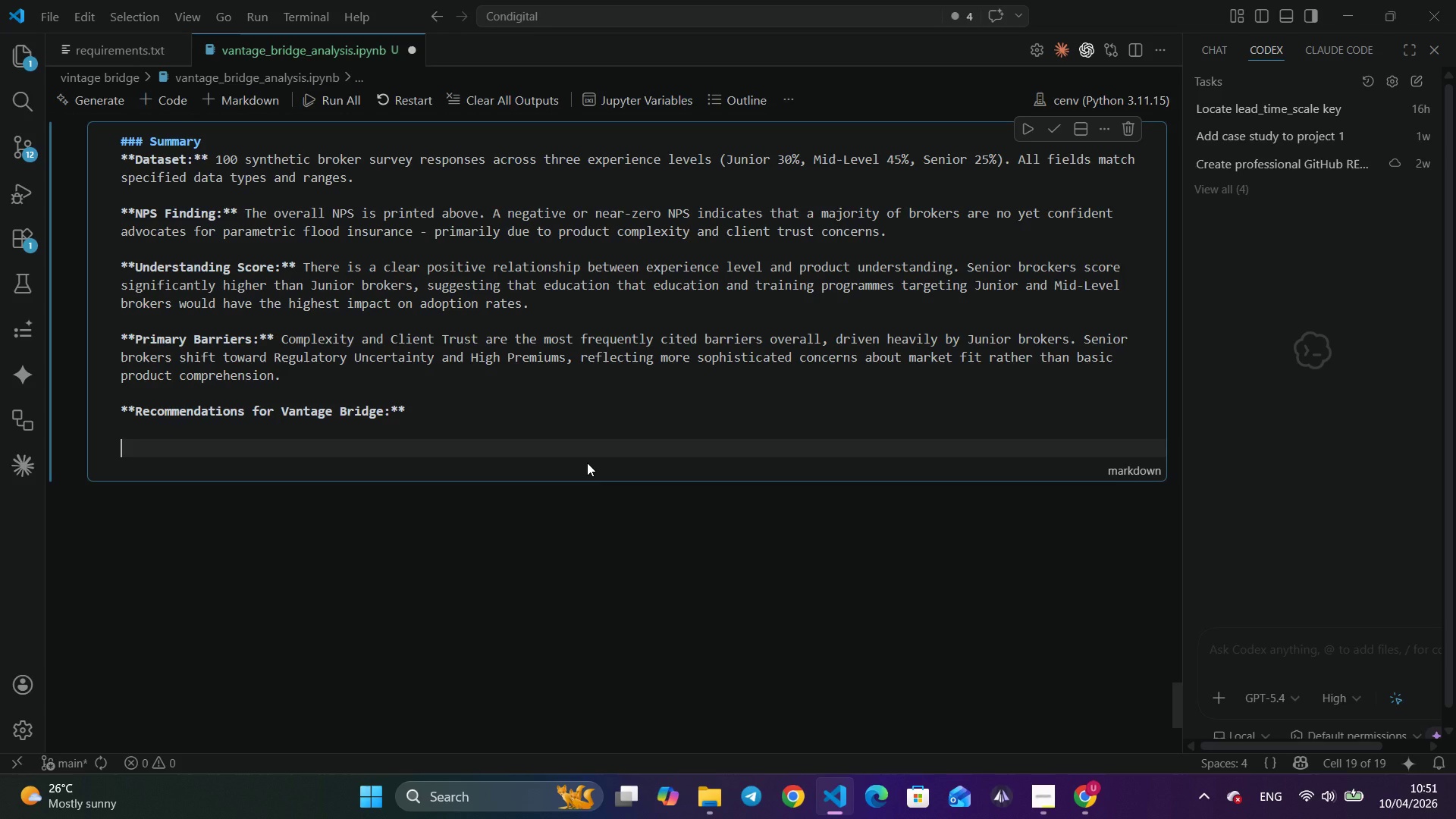 
key(Enter)
 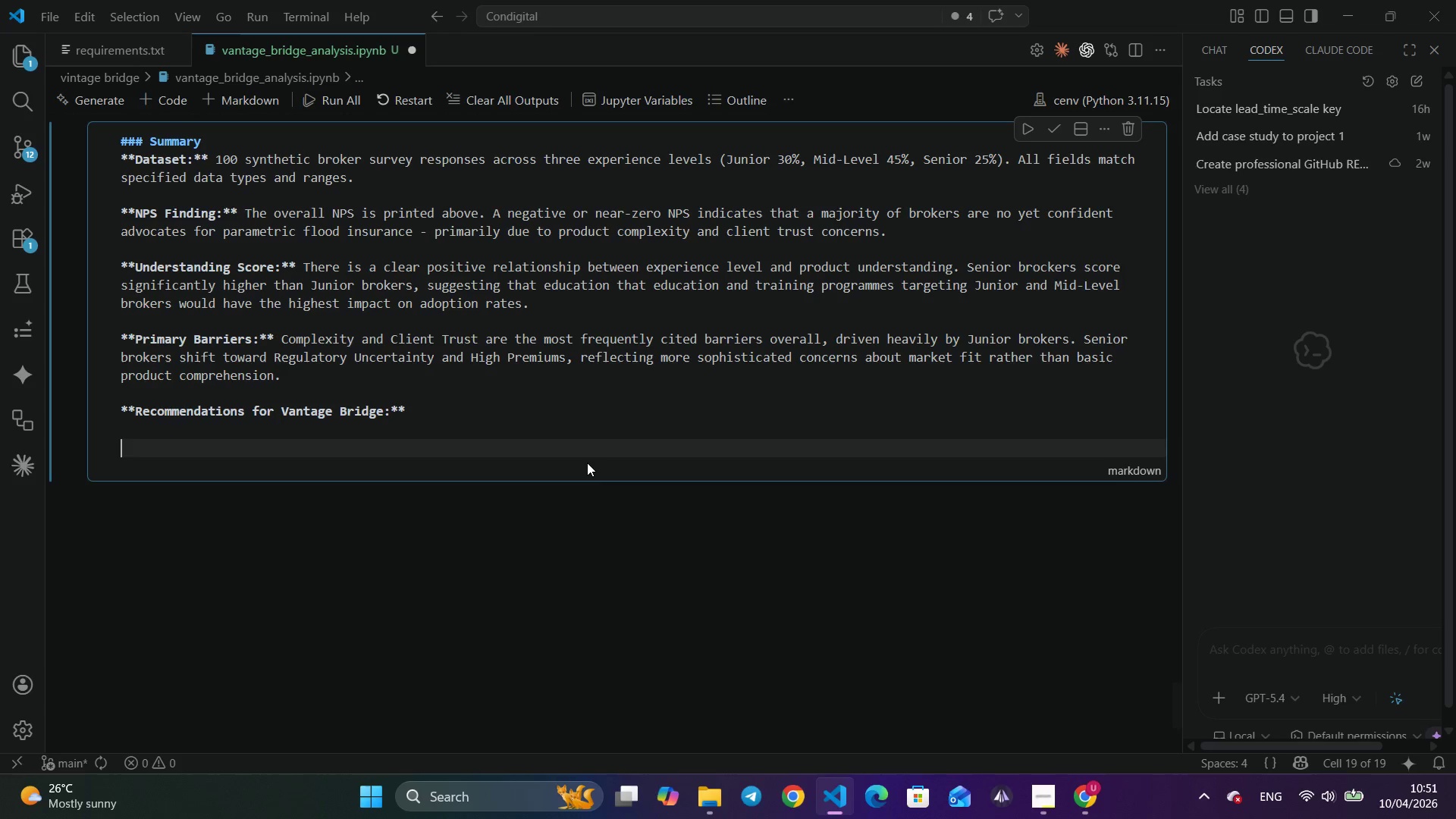 
type(1. deve)
key(Backspace)
key(Backspace)
key(Backspace)
key(Backspace)
type(Develop simplified product explainer materials specifically for Junior brokers - complexity is their top barrier)
 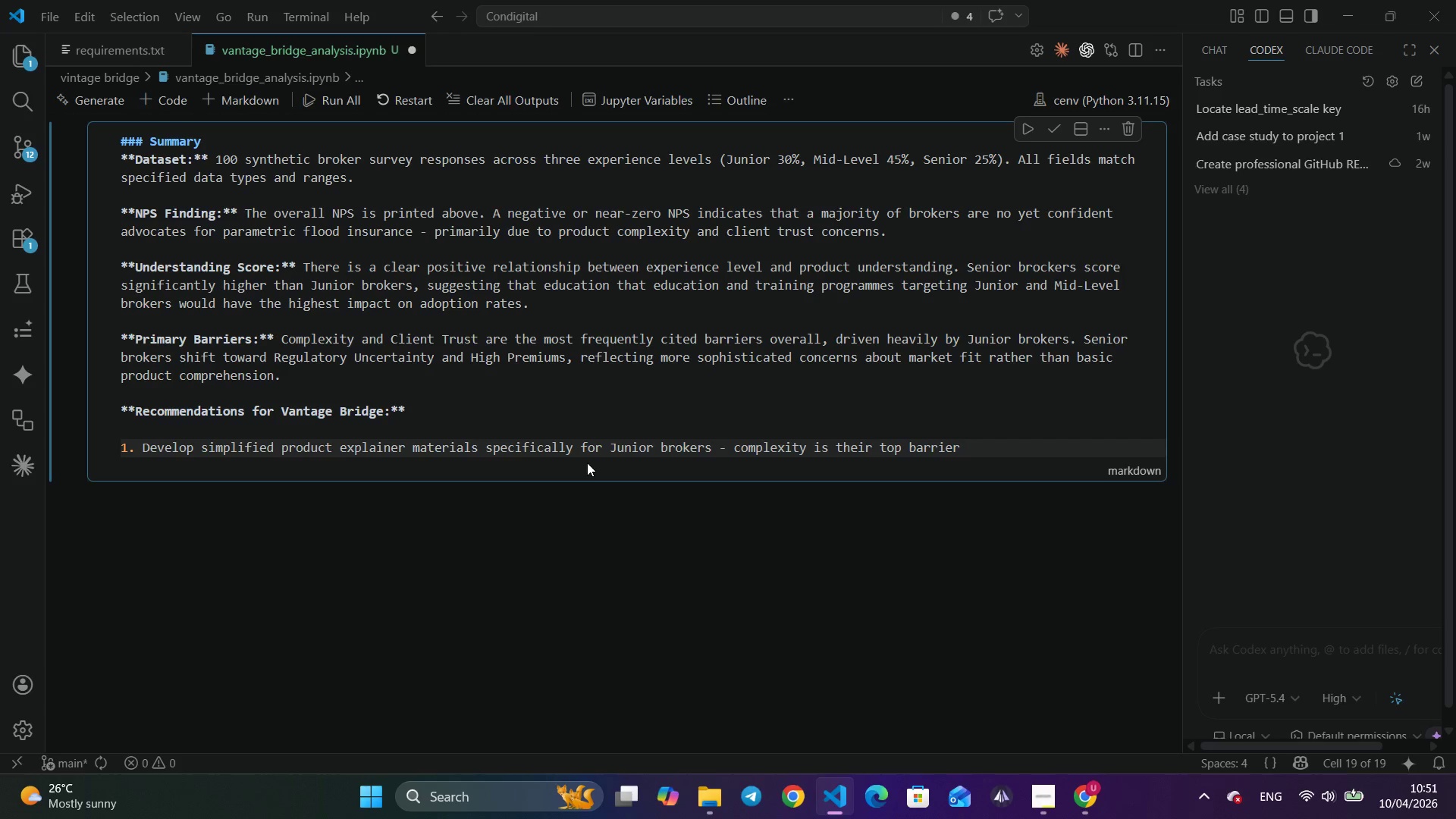 
key(Enter)
 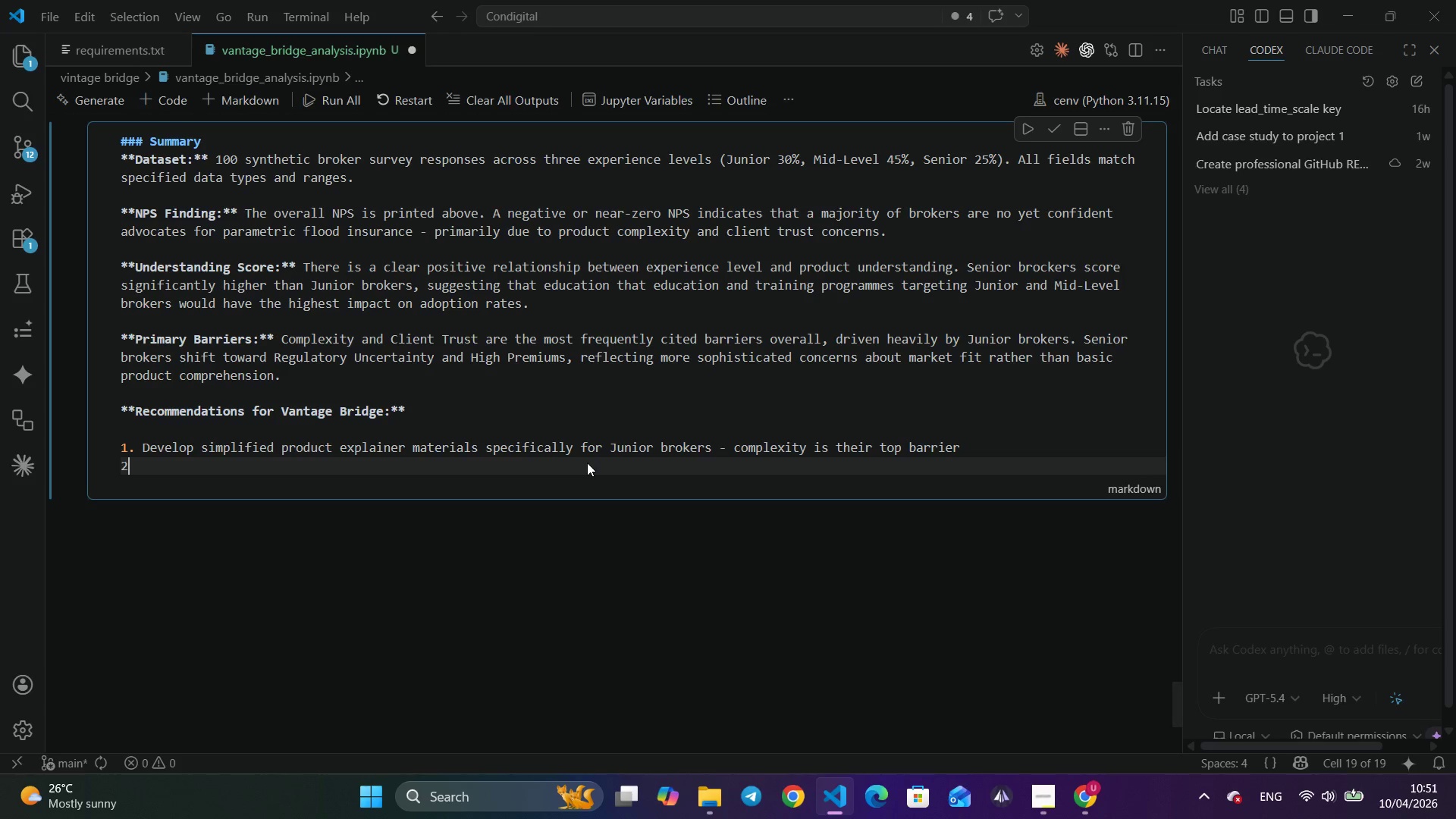 
type(2. Create client-facing case studies)
 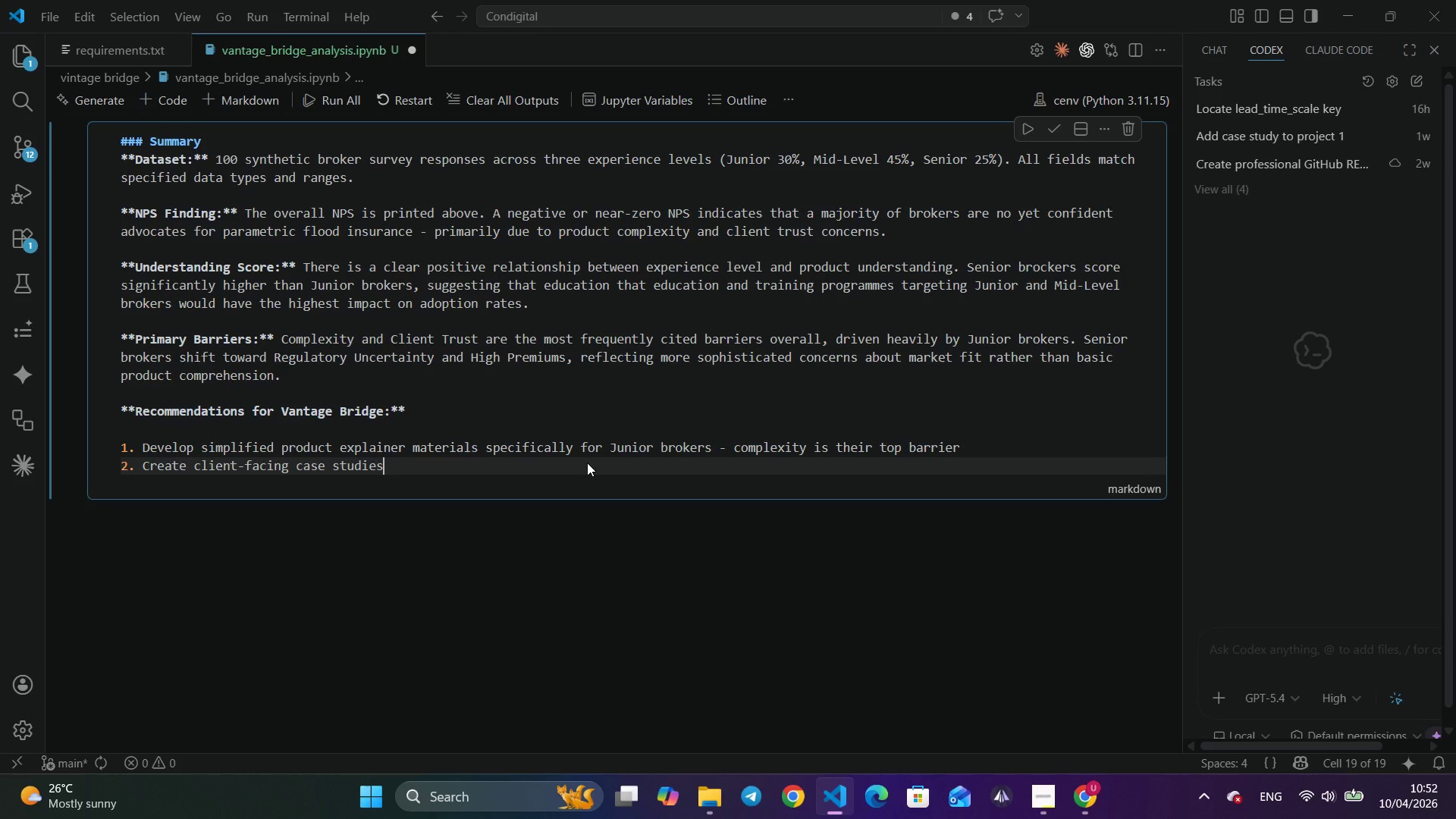 
wait(25.94)
 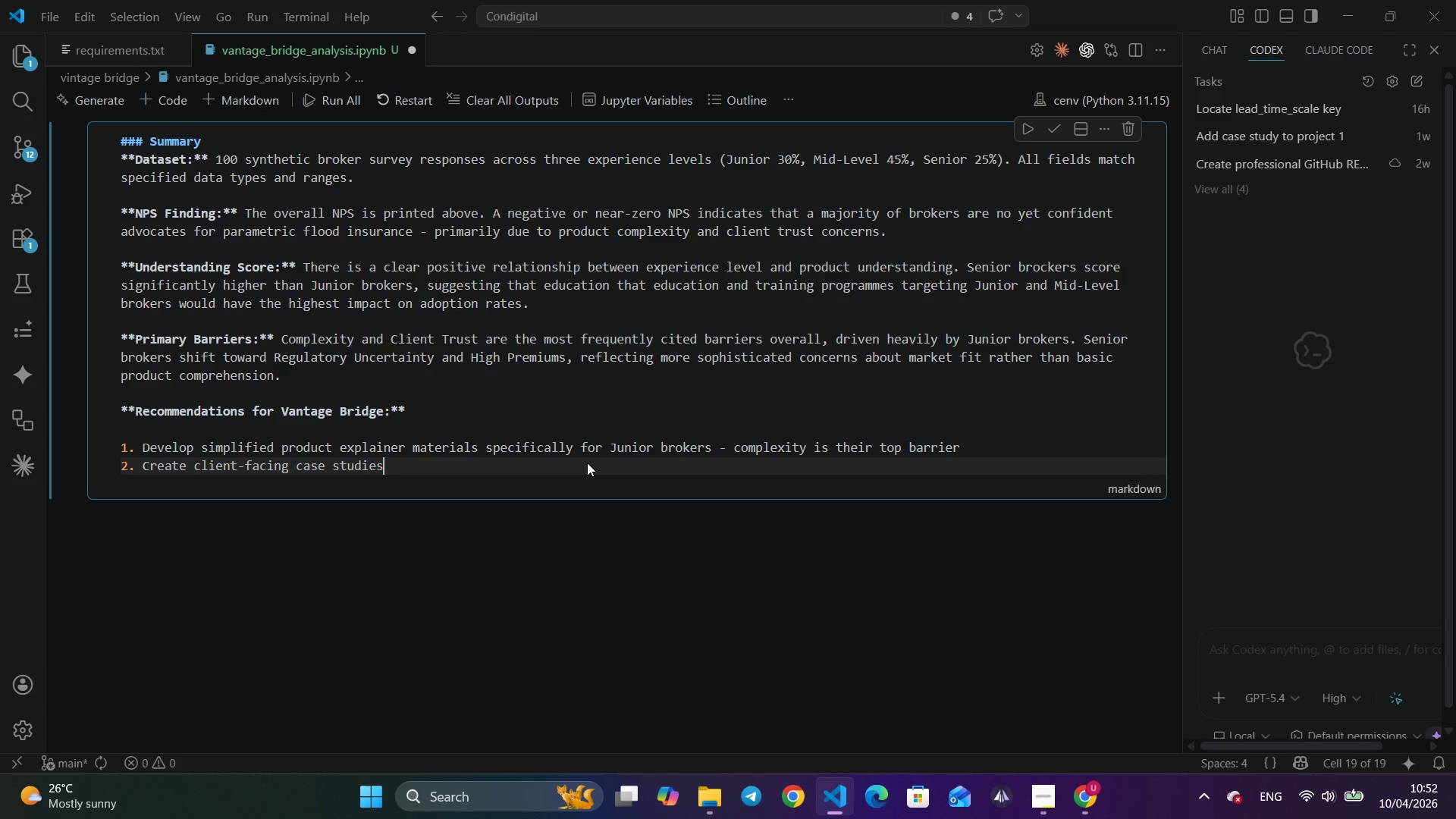 
type( demonsst)
key(Backspace)
key(Backspace)
type(trating parametic payout reliability to address trust conceer)
key(Backspace)
key(Backspace)
type(rns)
 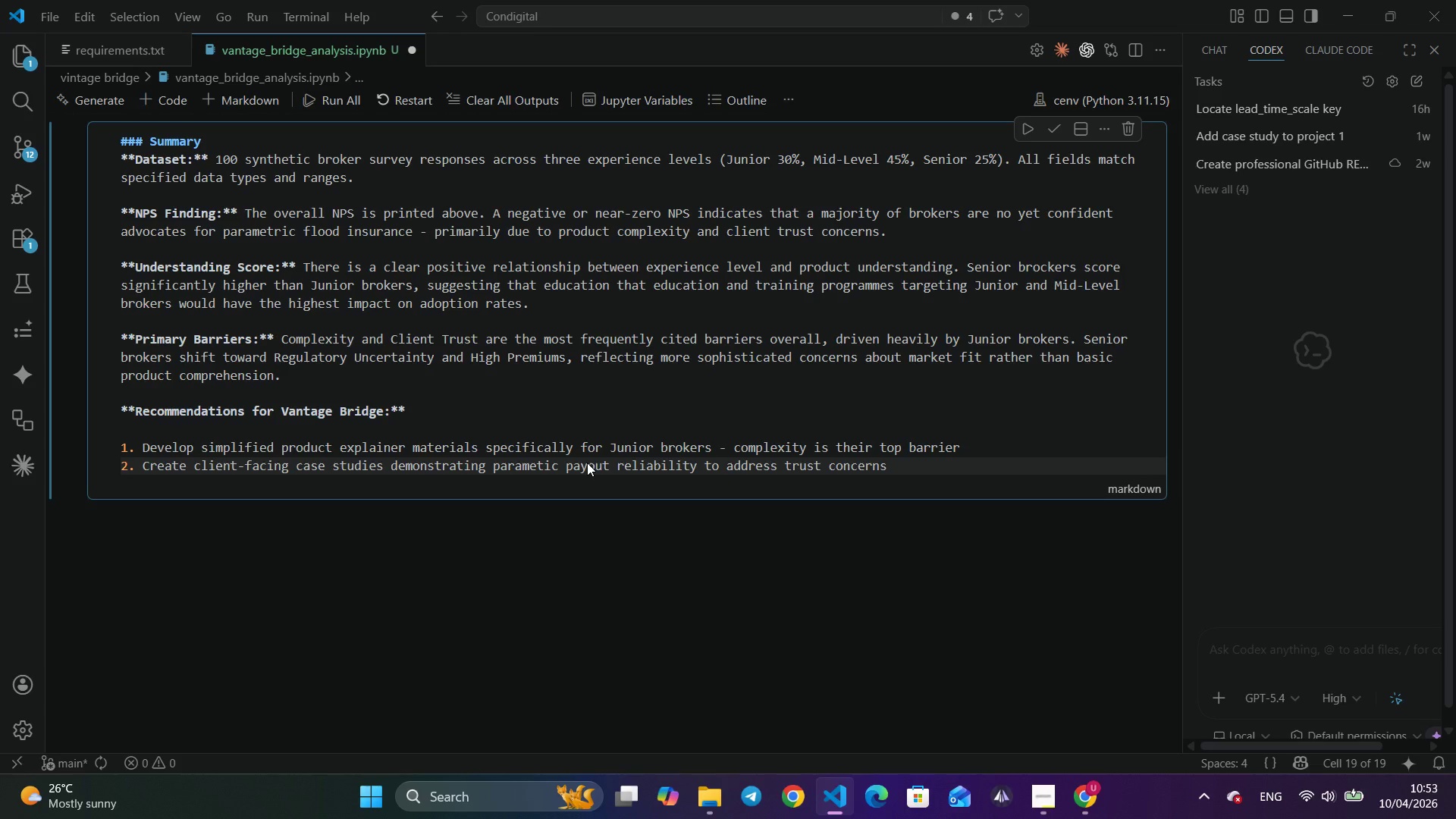 
key(Enter)
 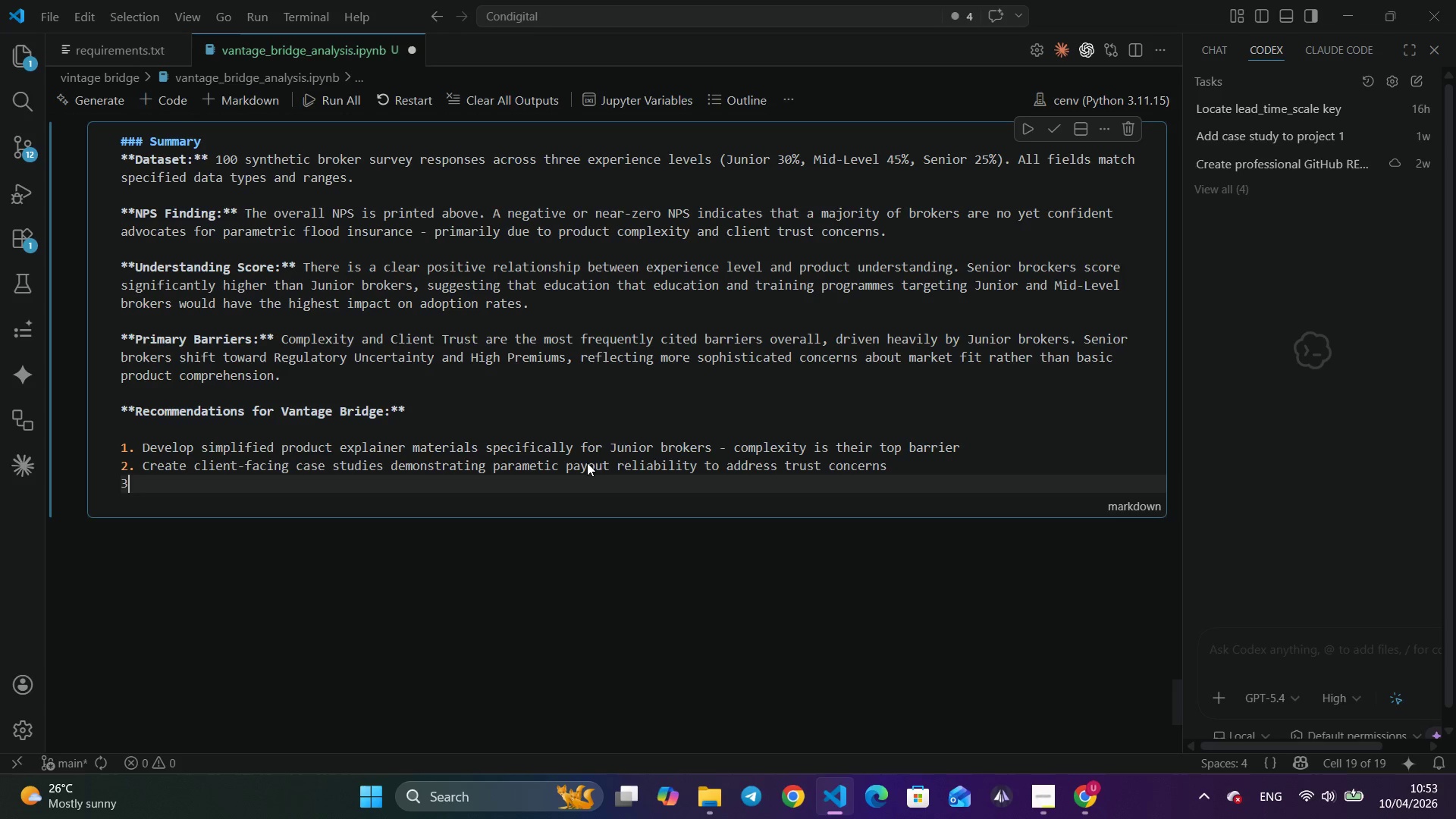 
type(3. Engage Senior)
 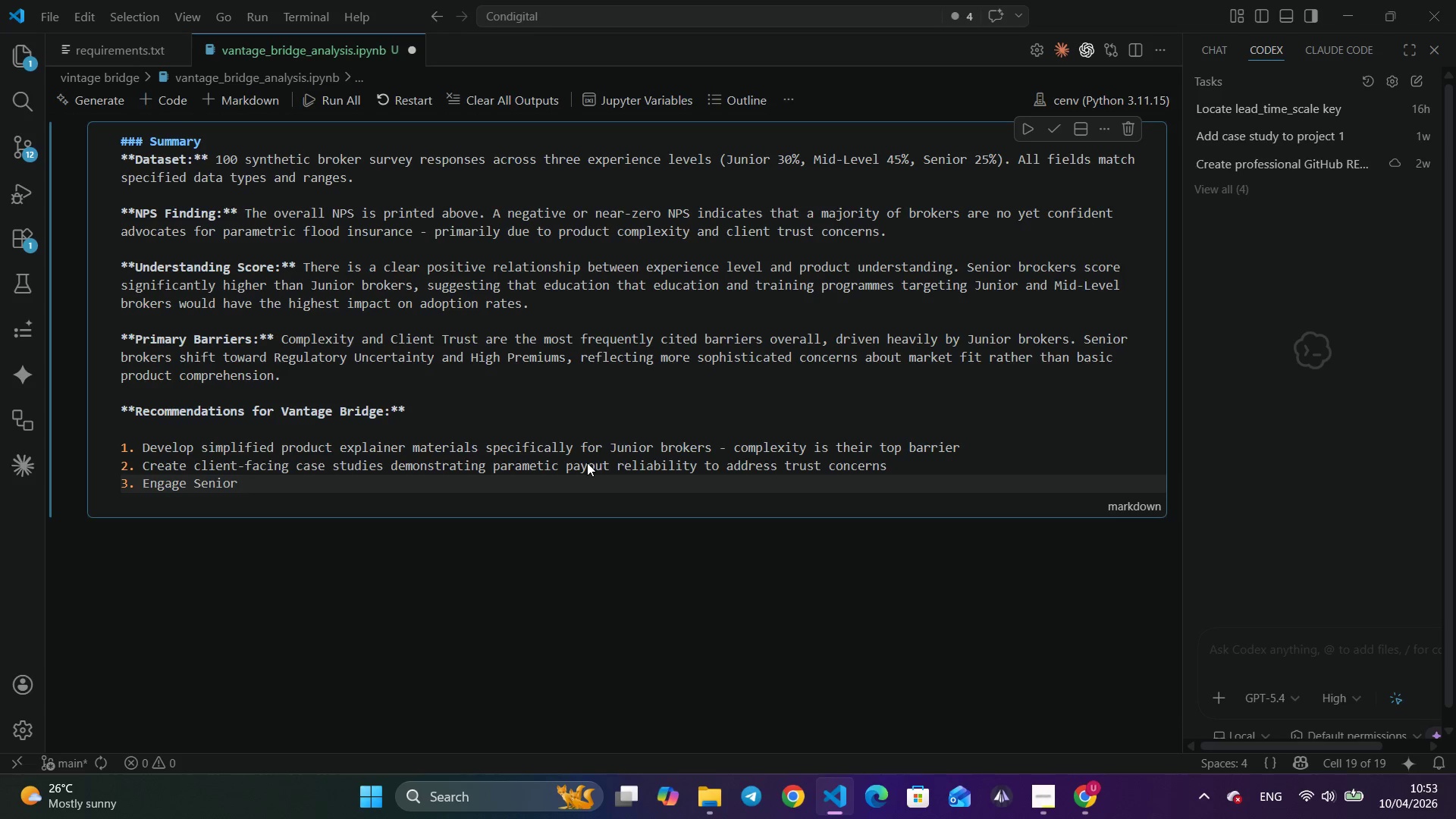 
wait(44.45)
 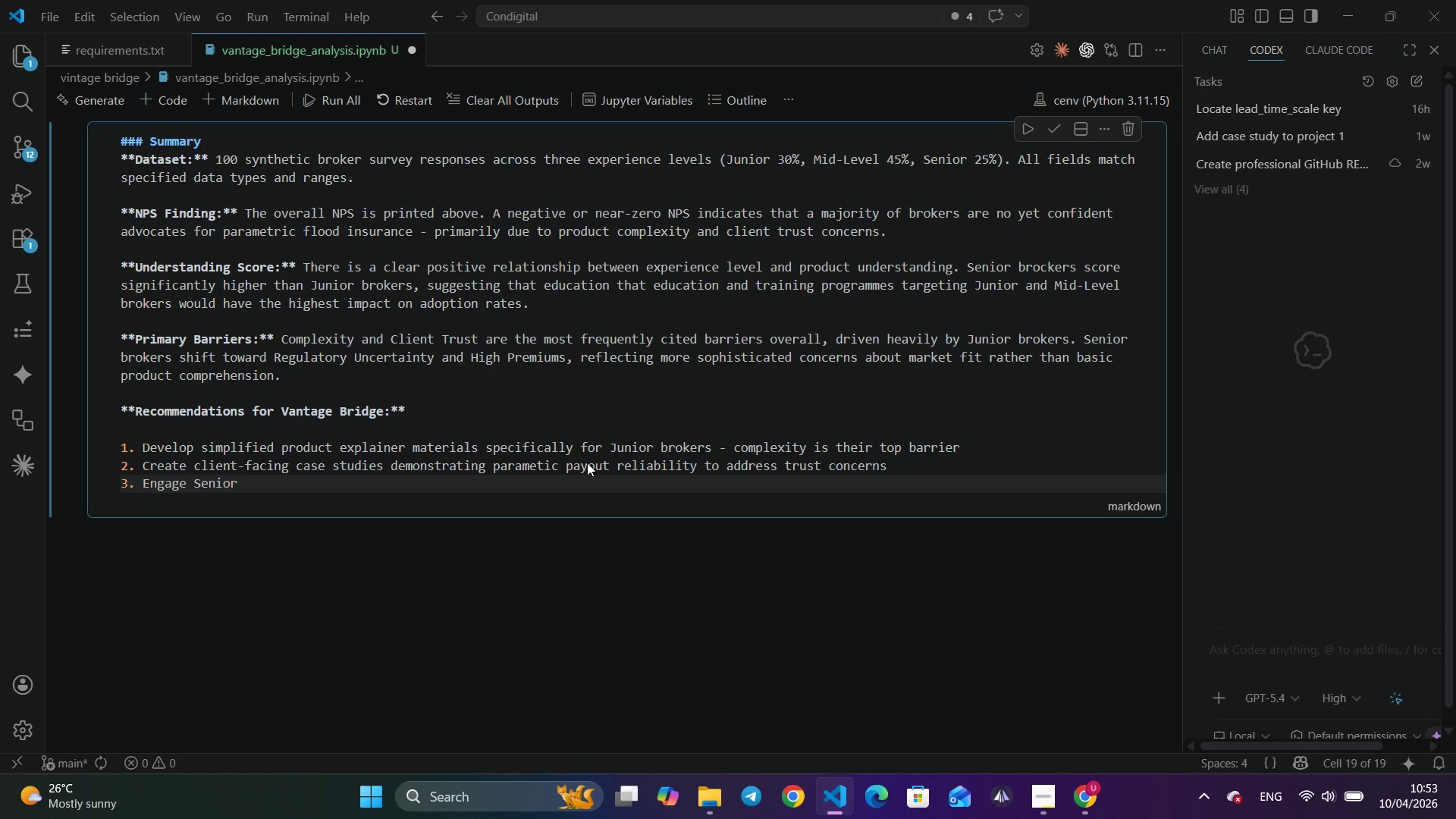 
type( brokers on regularo)
key(Backspace)
key(Backspace)
type(tory clarity - their barriers are plicy)
key(Backspace)
key(Backspace)
key(Backspace)
key(Backspace)
type(olicy-level, not edica)
key(Backspace)
key(Backspace)
key(Backspace)
type(ucatio-level)
 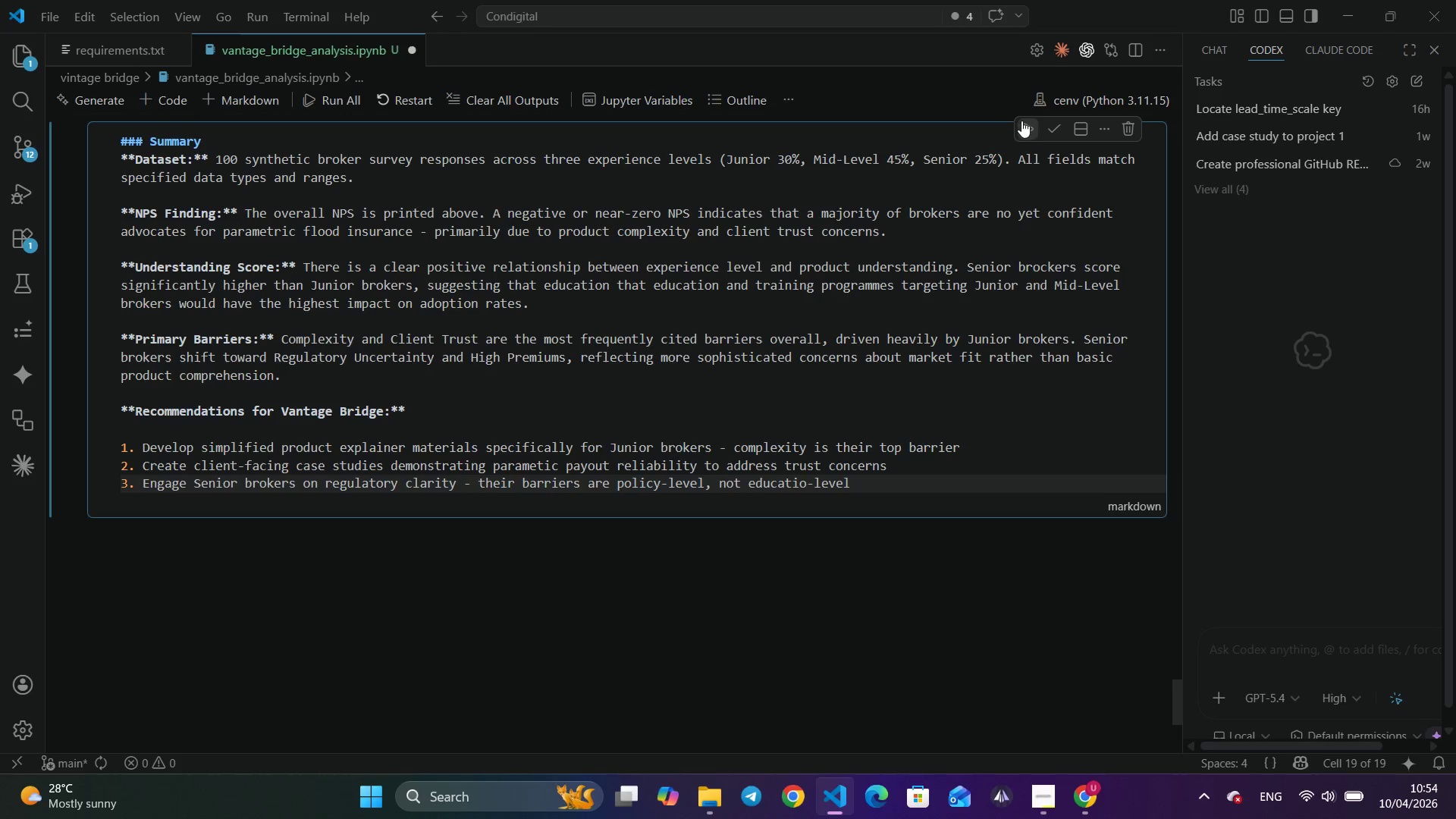 
left_click([1060, 131])
 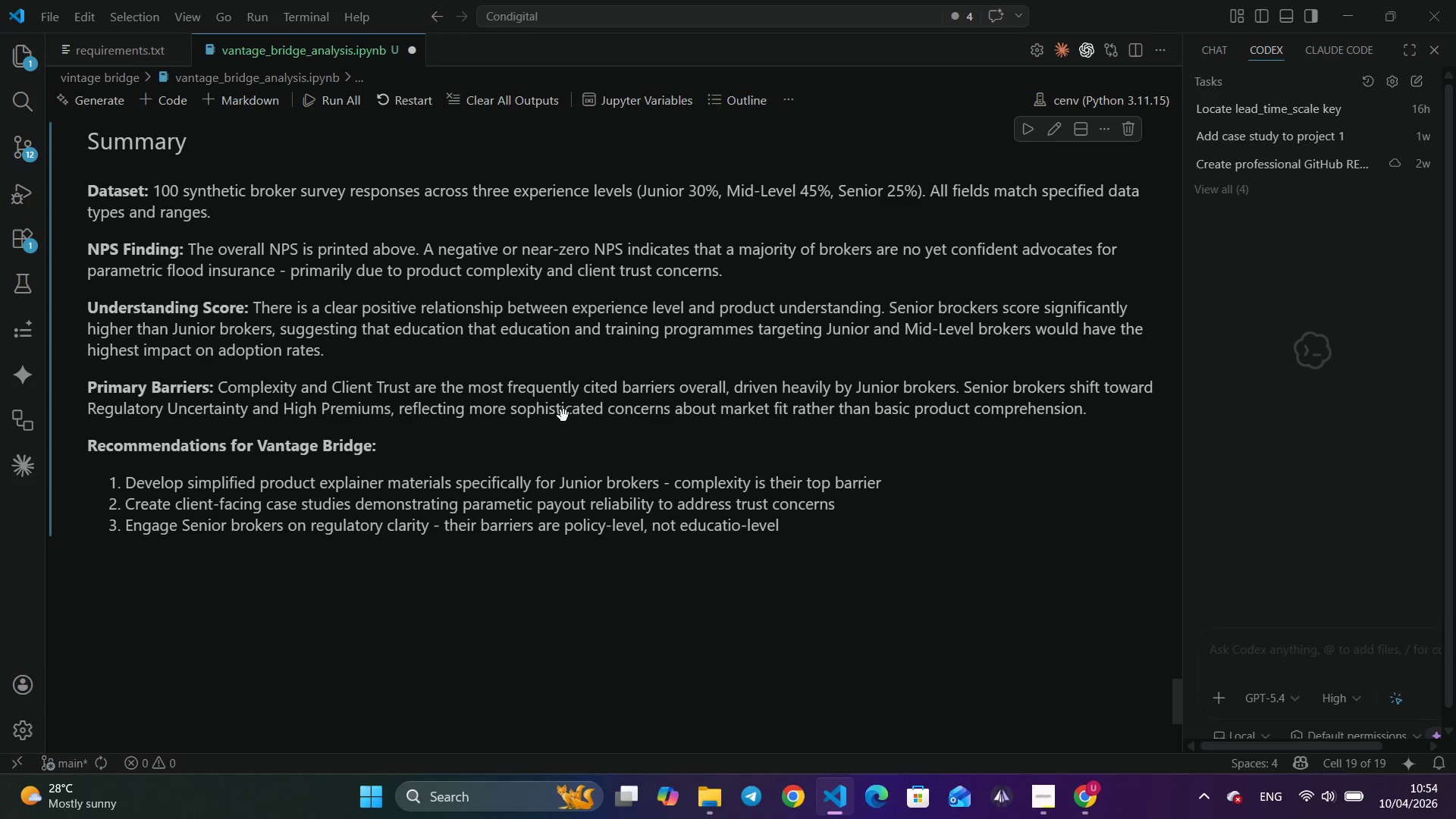 
key(Alt+Tab)